 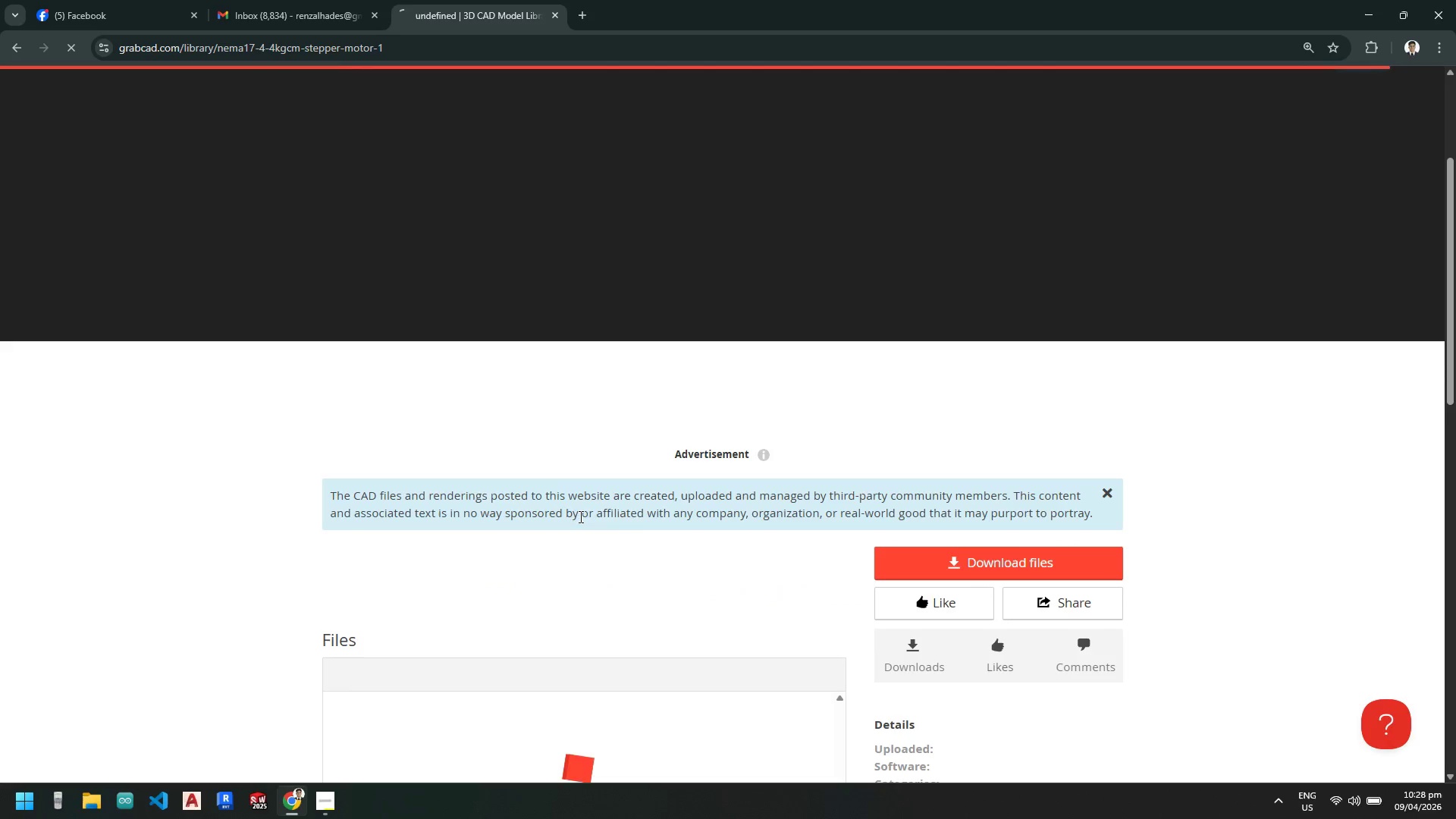 
left_click([946, 445])
 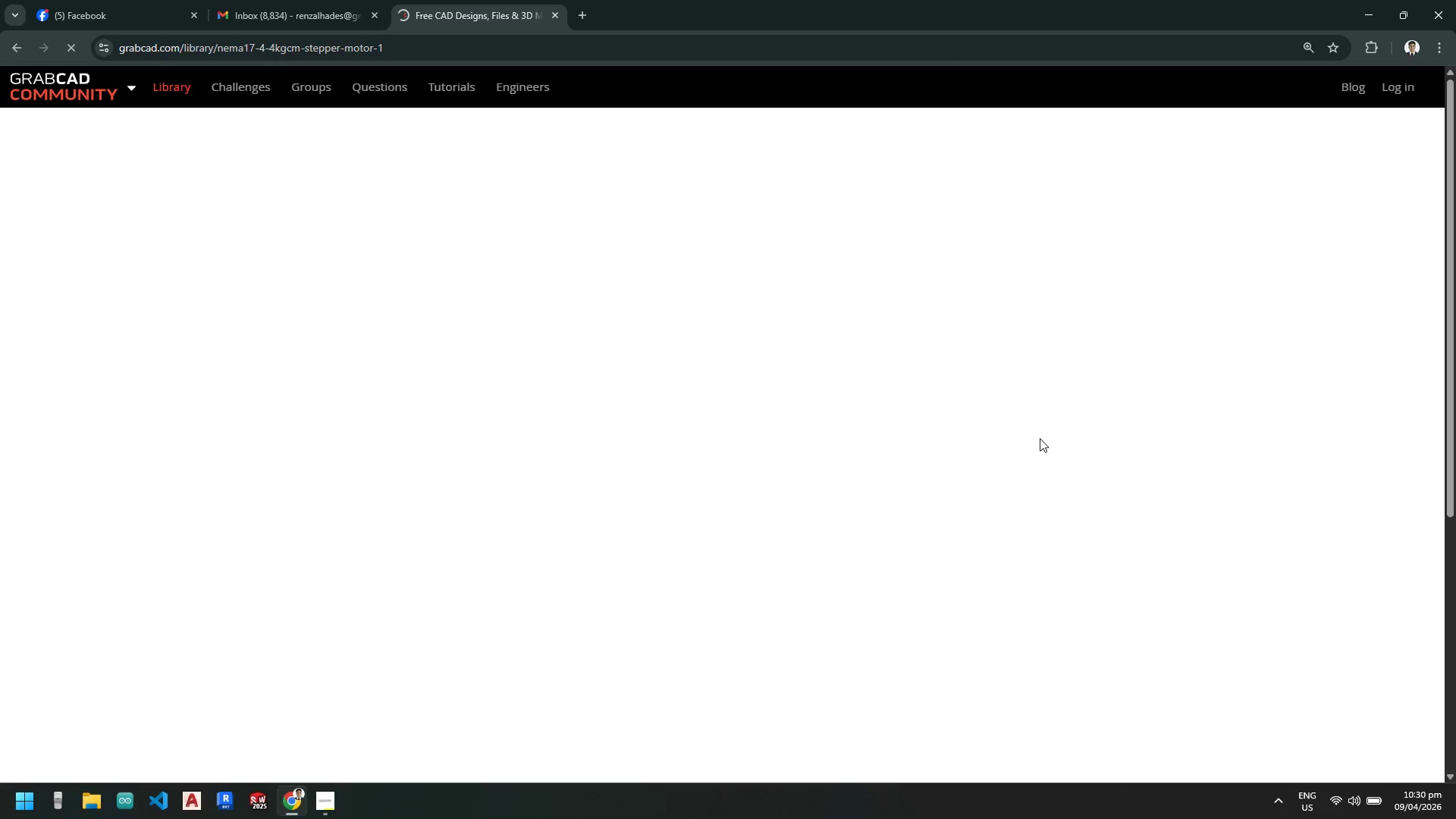 
wait(98.81)
 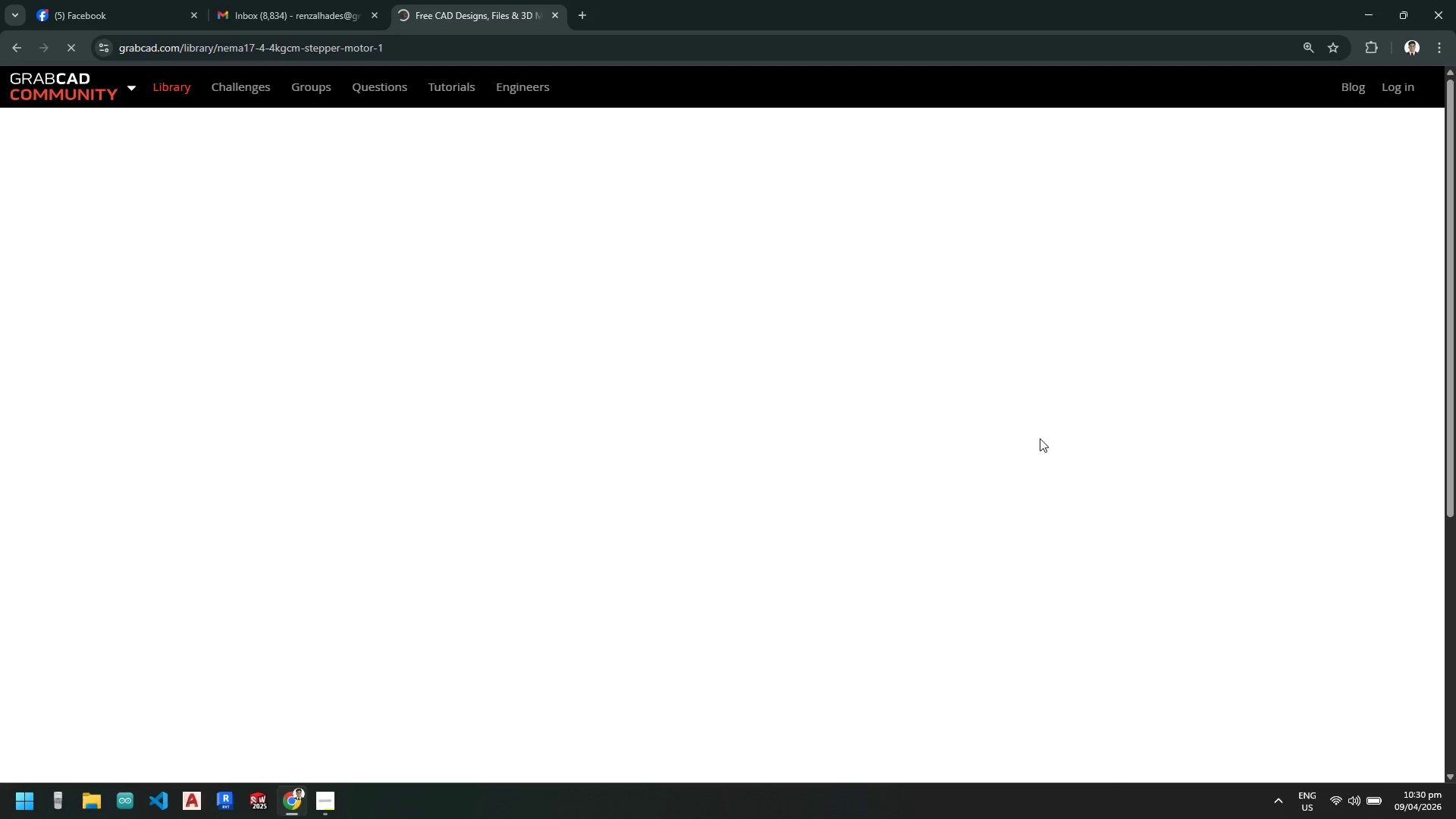 
scroll: coordinate [1047, 425], scroll_direction: up, amount: 2.0
 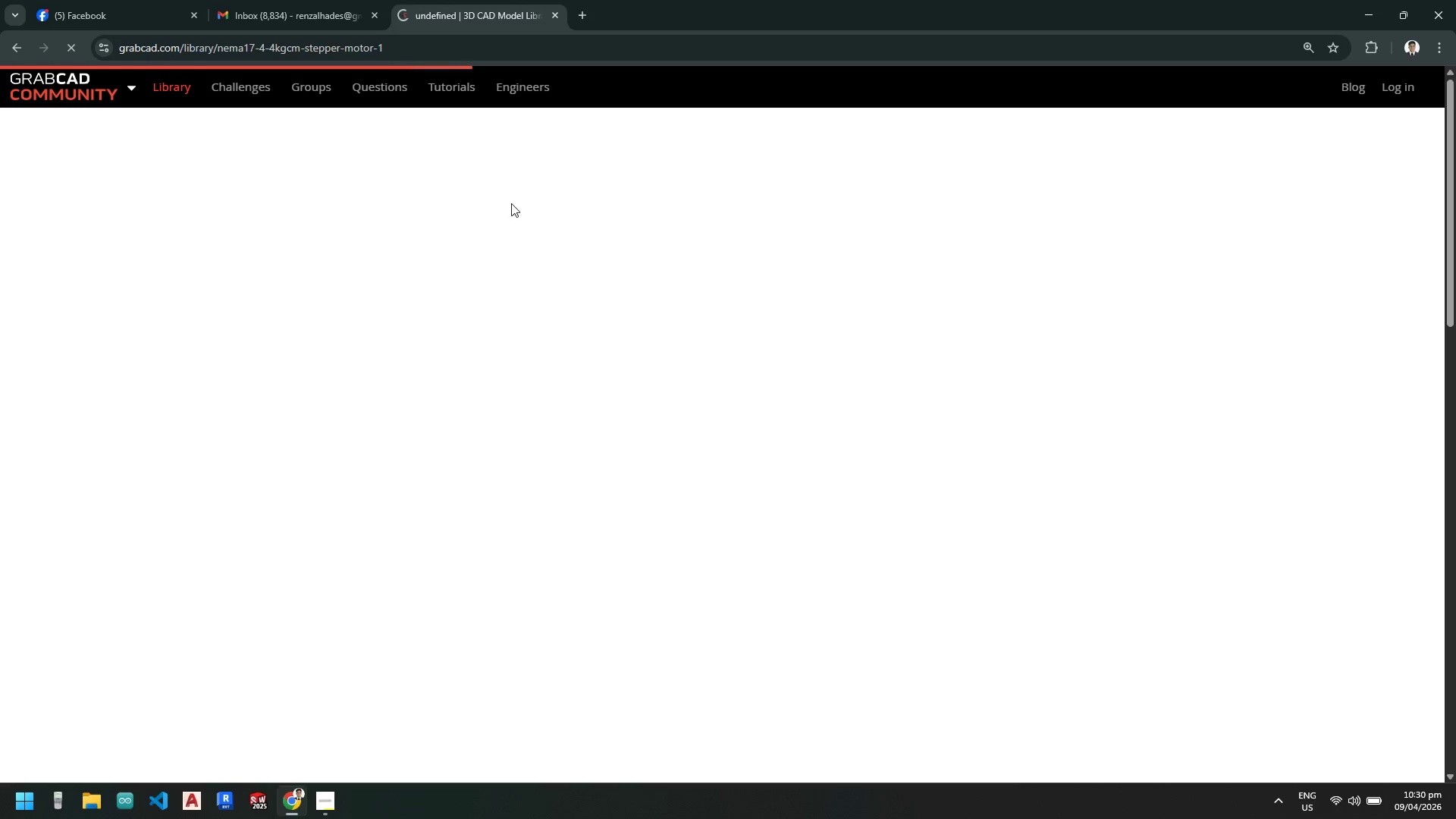 
scroll: coordinate [527, 272], scroll_direction: down, amount: 3.0
 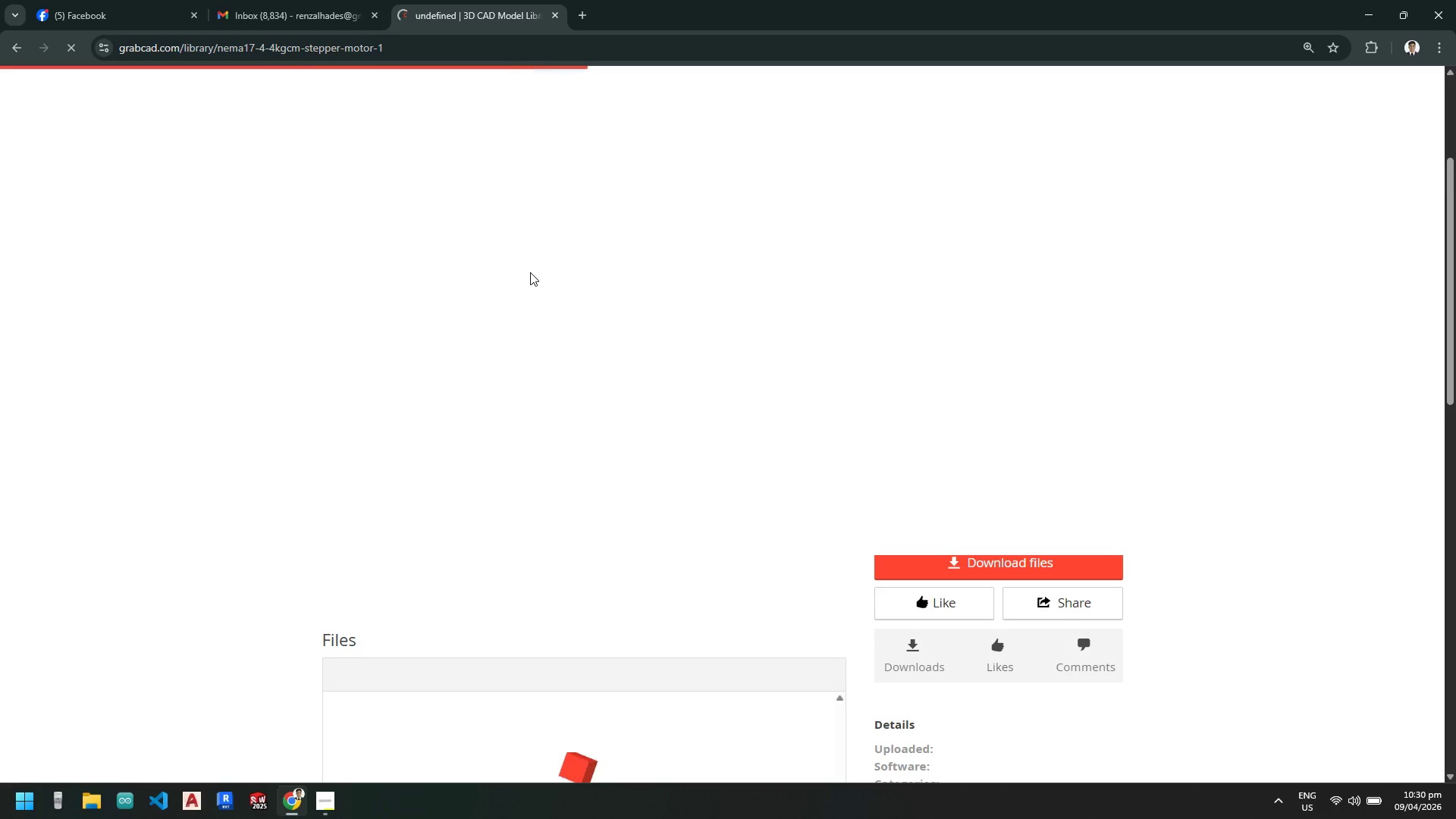 
scroll: coordinate [530, 272], scroll_direction: up, amount: 2.0
 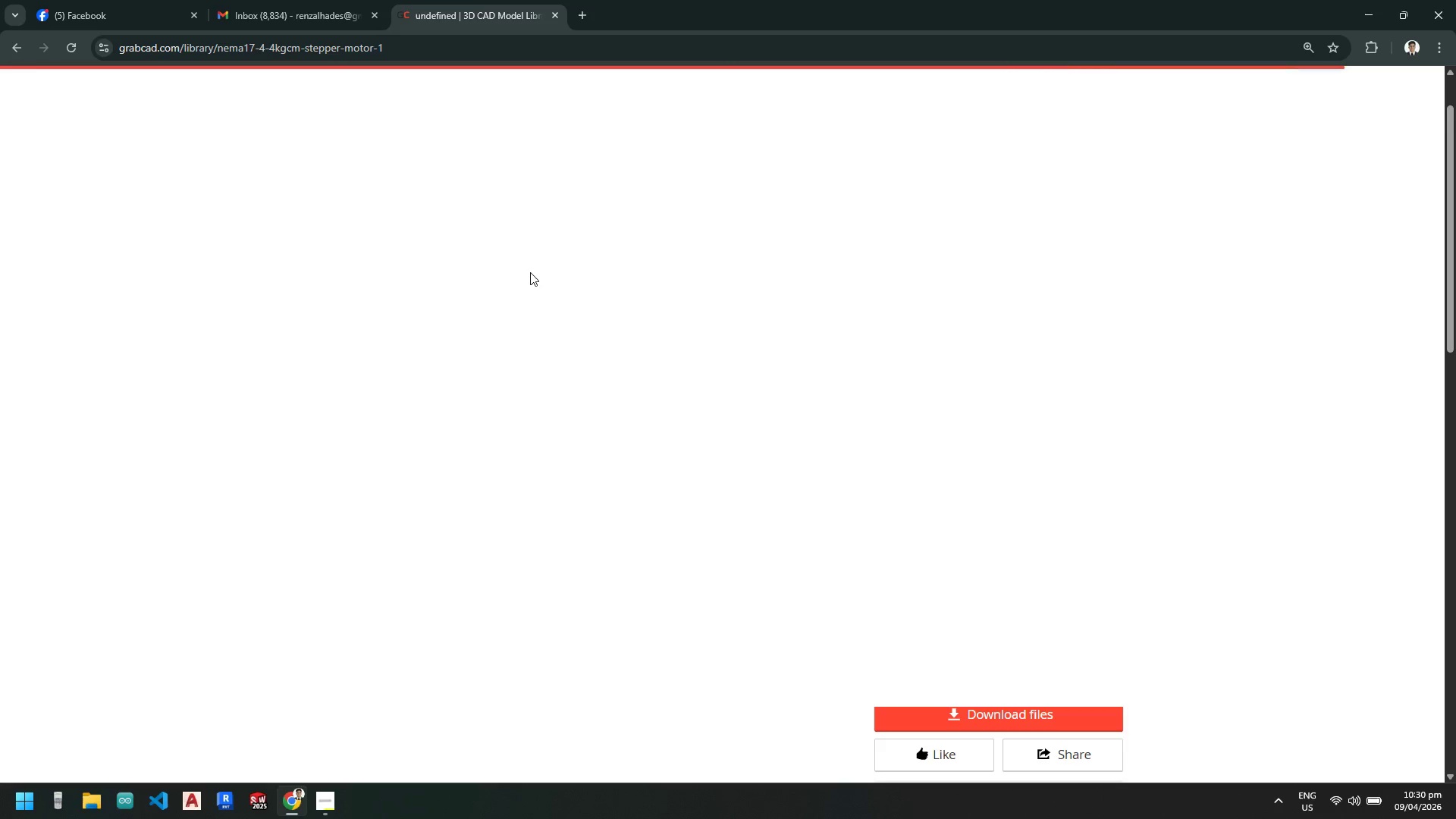 
wait(15.46)
 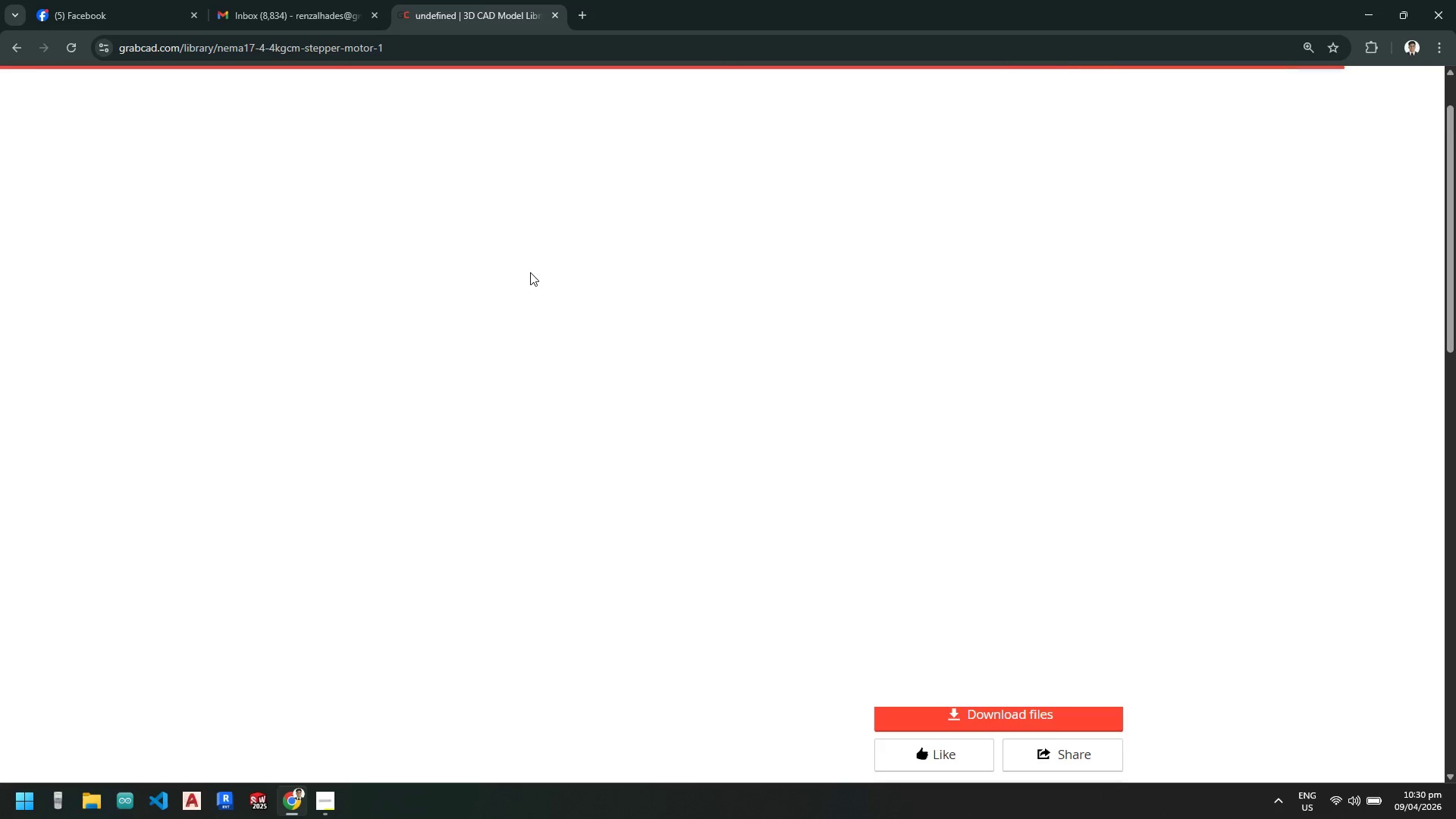 
scroll: coordinate [784, 512], scroll_direction: down, amount: 3.0
 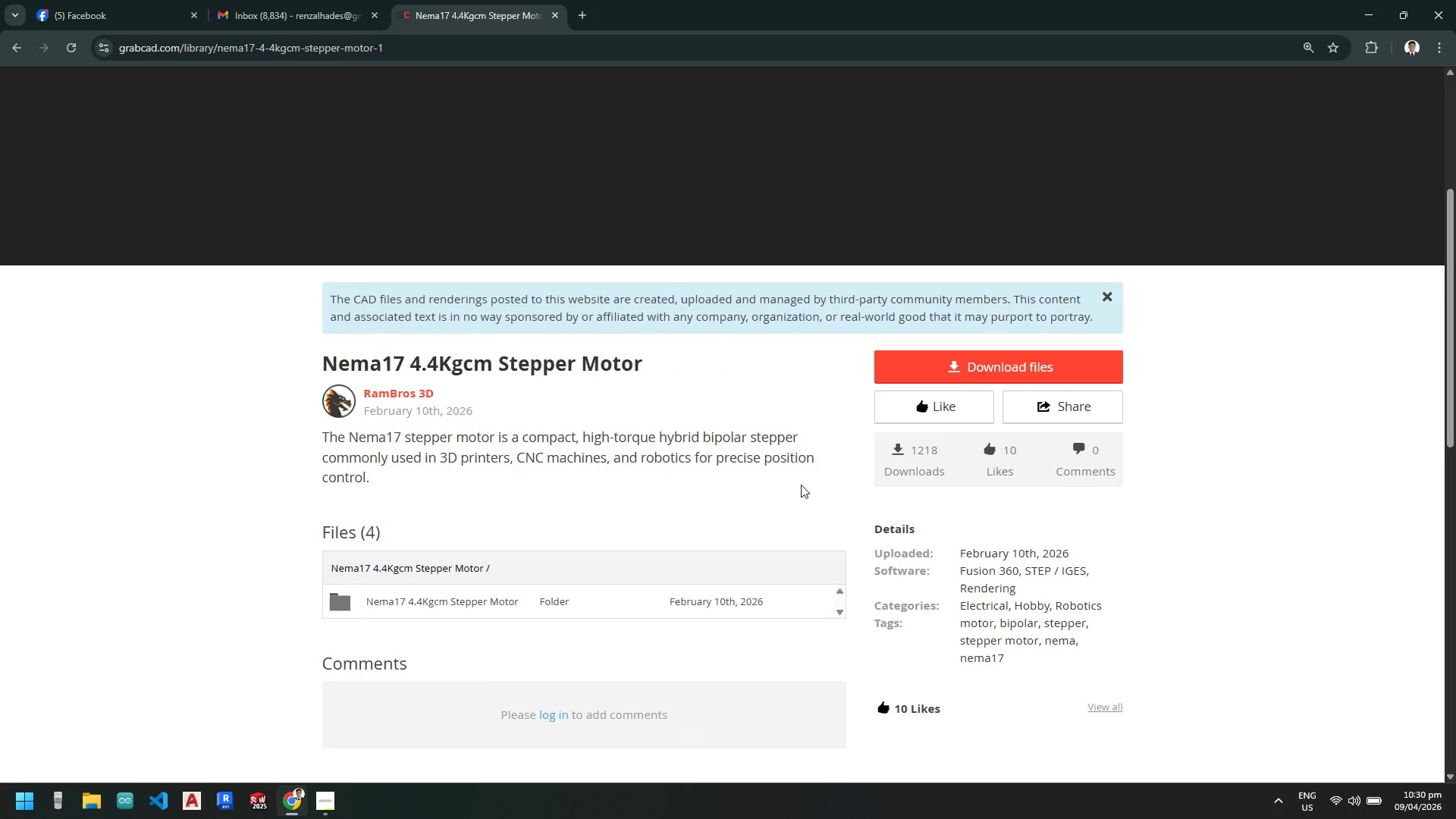 
scroll: coordinate [801, 485], scroll_direction: up, amount: 2.0
 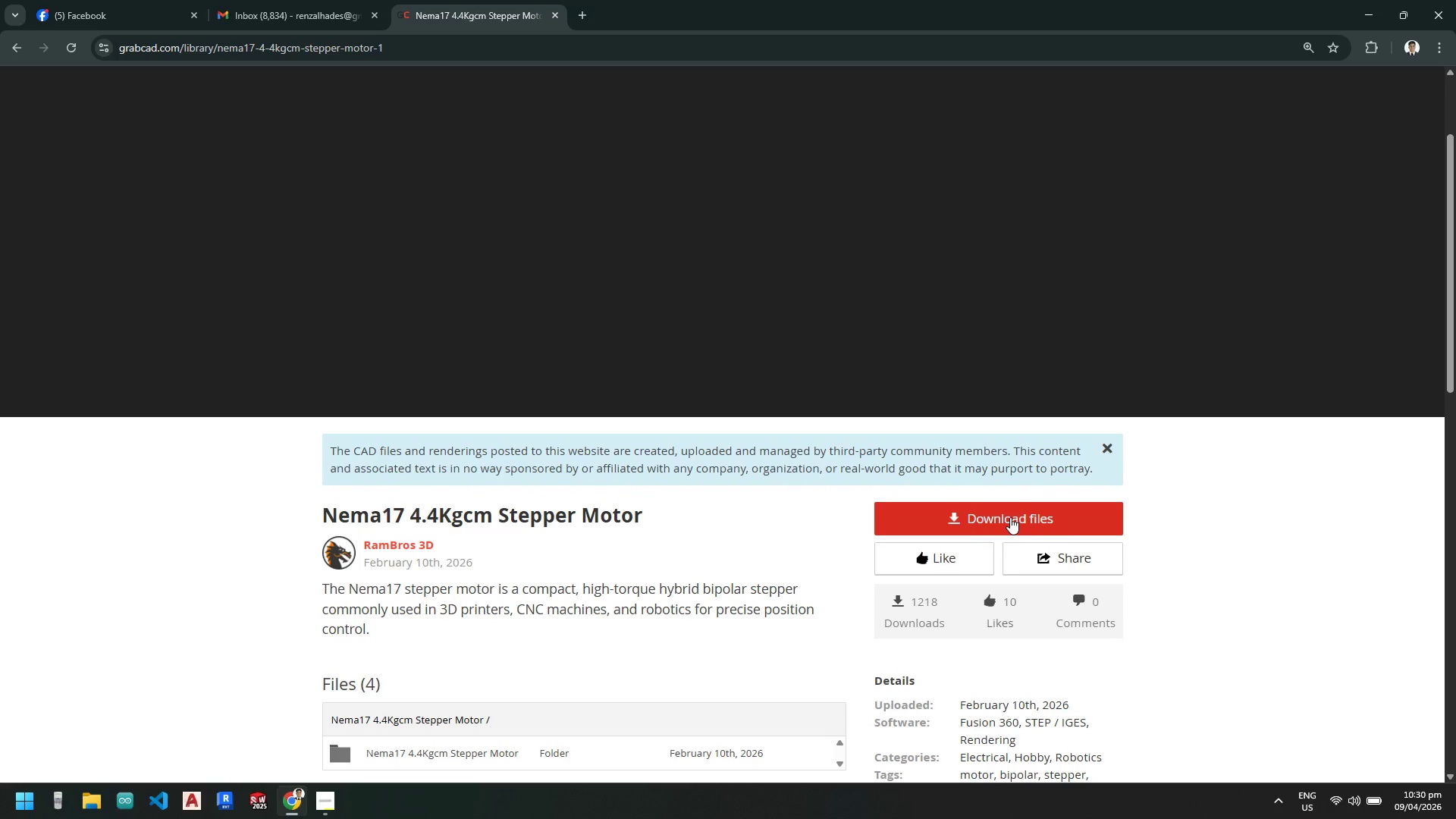 
left_click([1010, 517])
 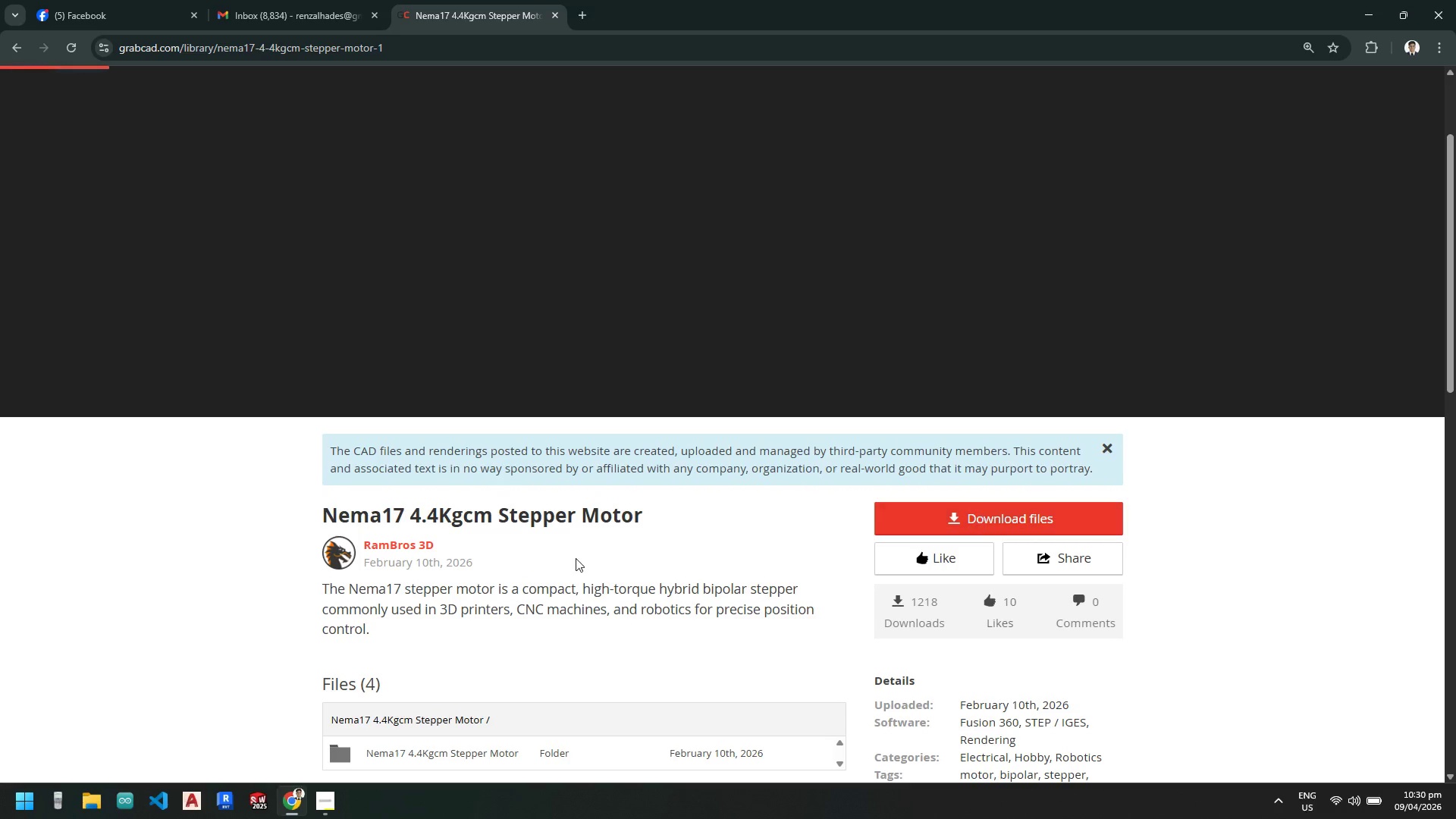 
scroll: coordinate [573, 563], scroll_direction: down, amount: 3.0
 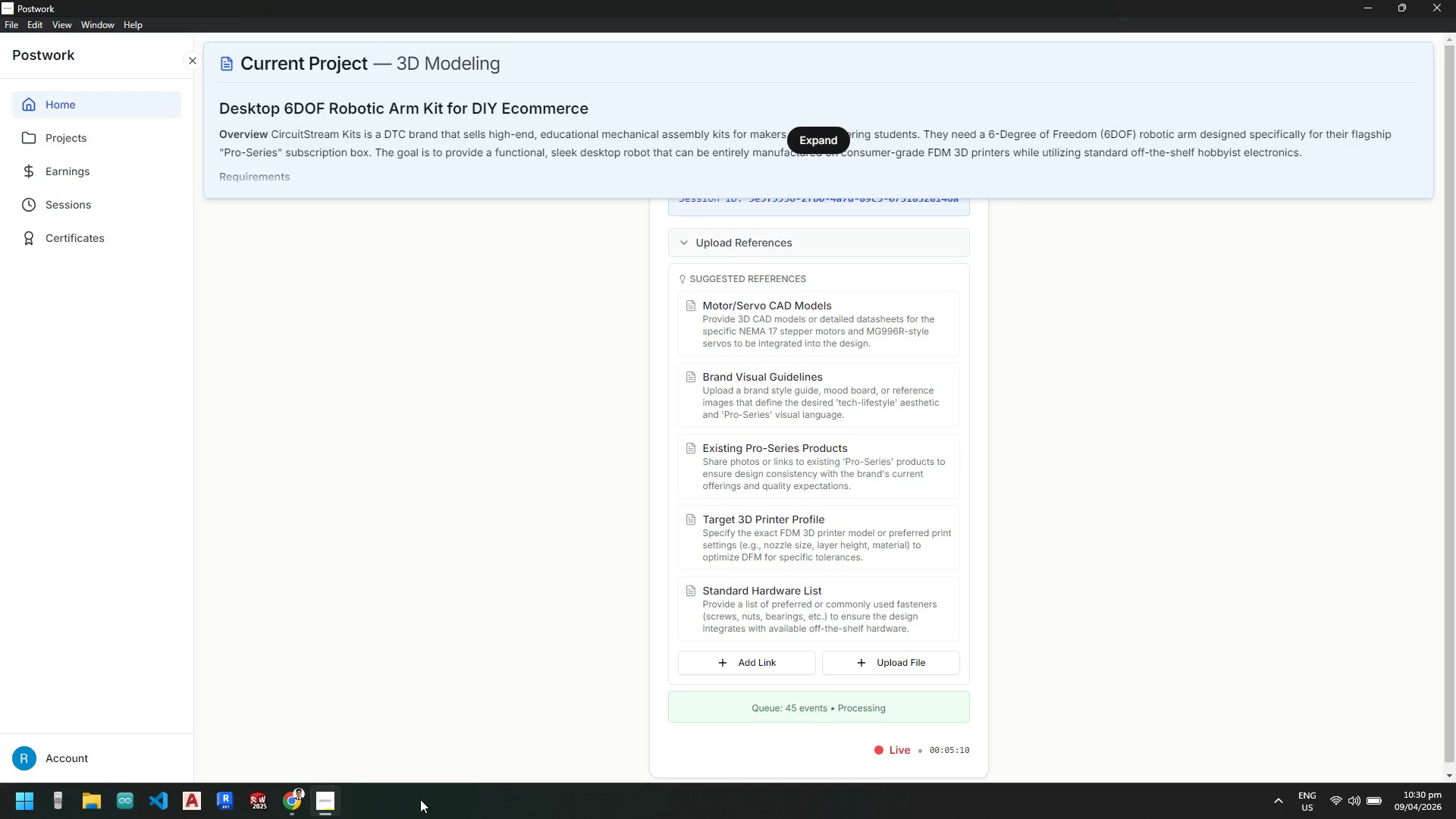 
wait(21.71)
 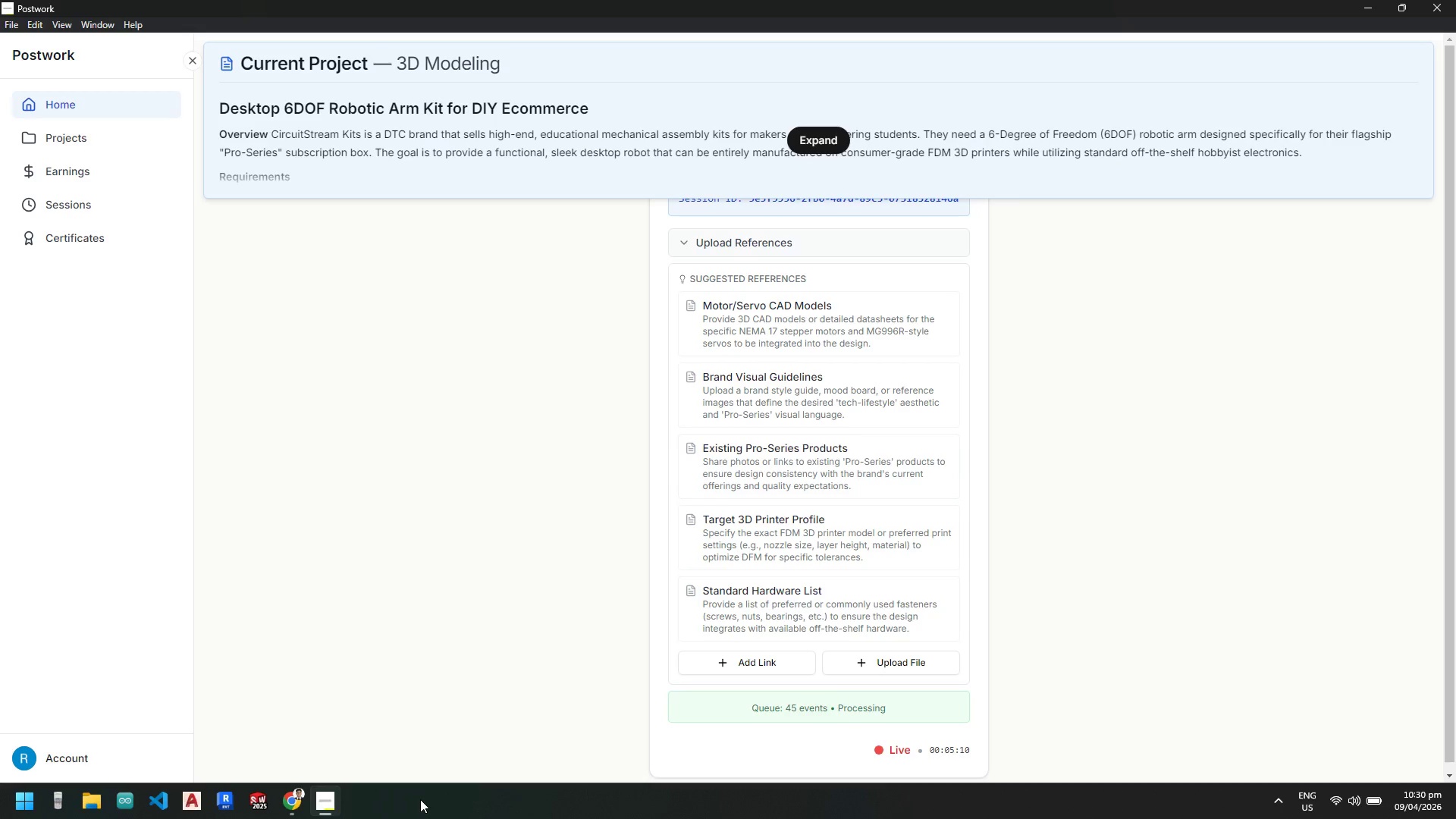 
left_click([799, 459])
 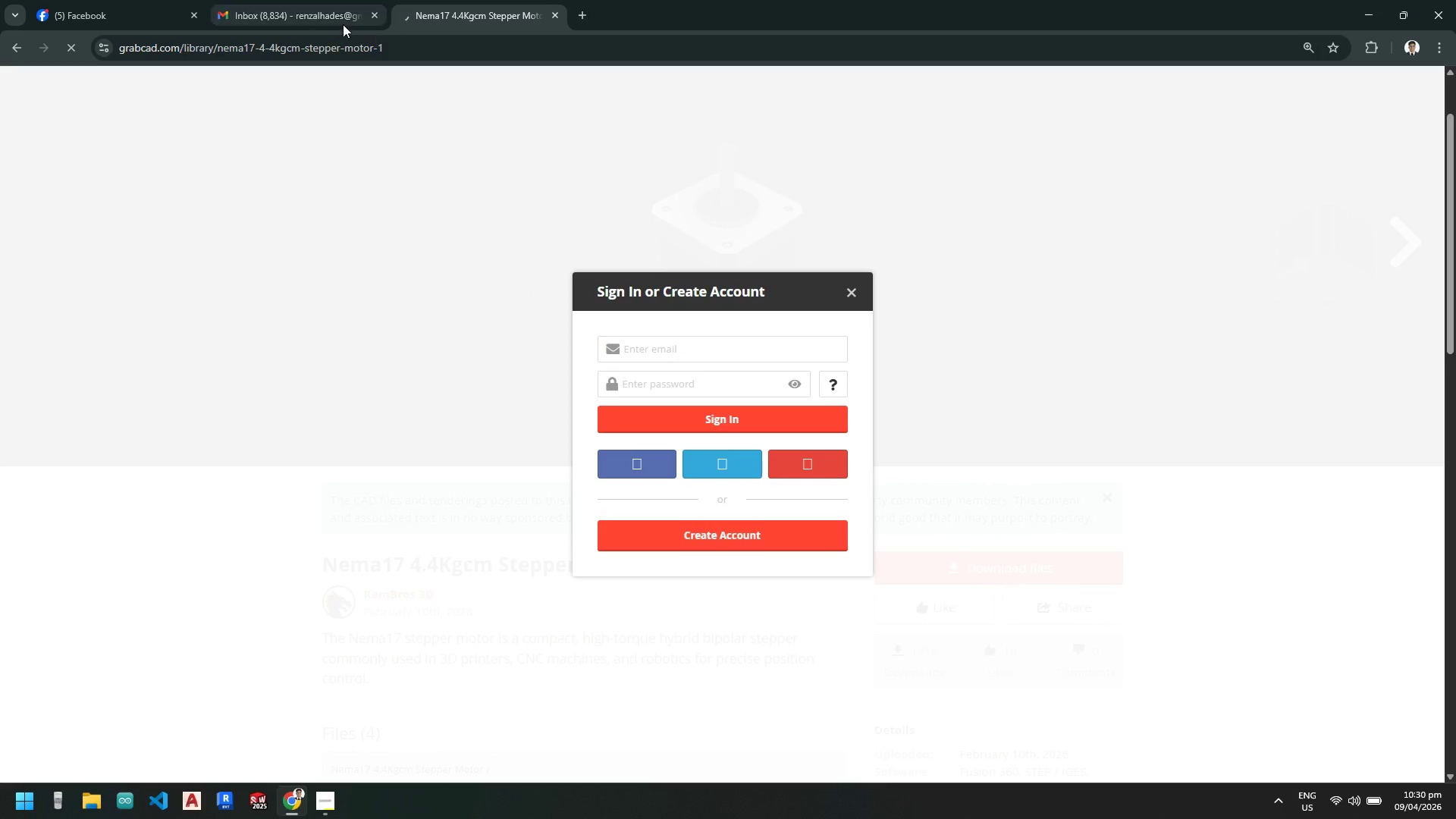 
left_click([295, 9])
 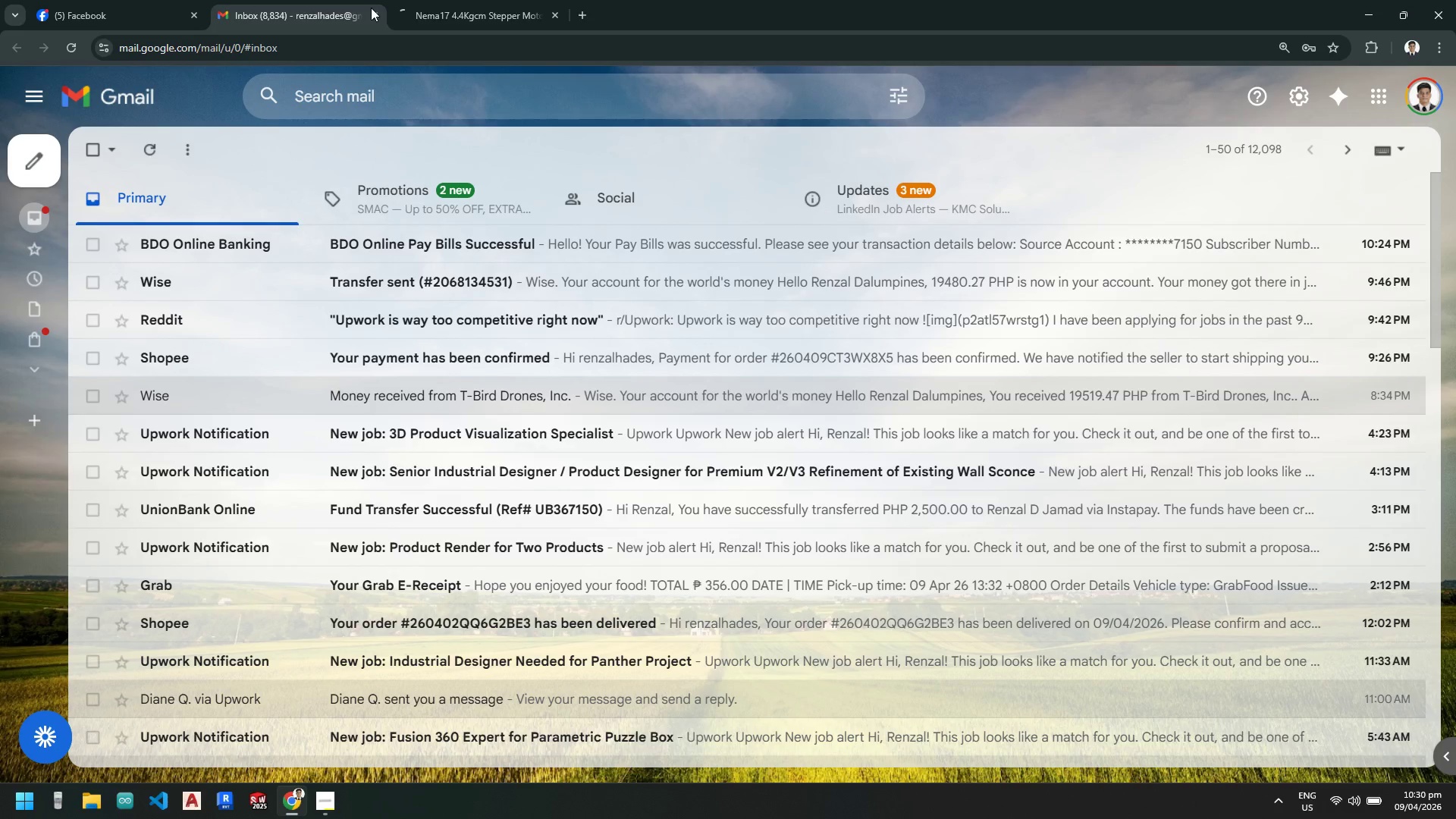 
left_click([441, 5])